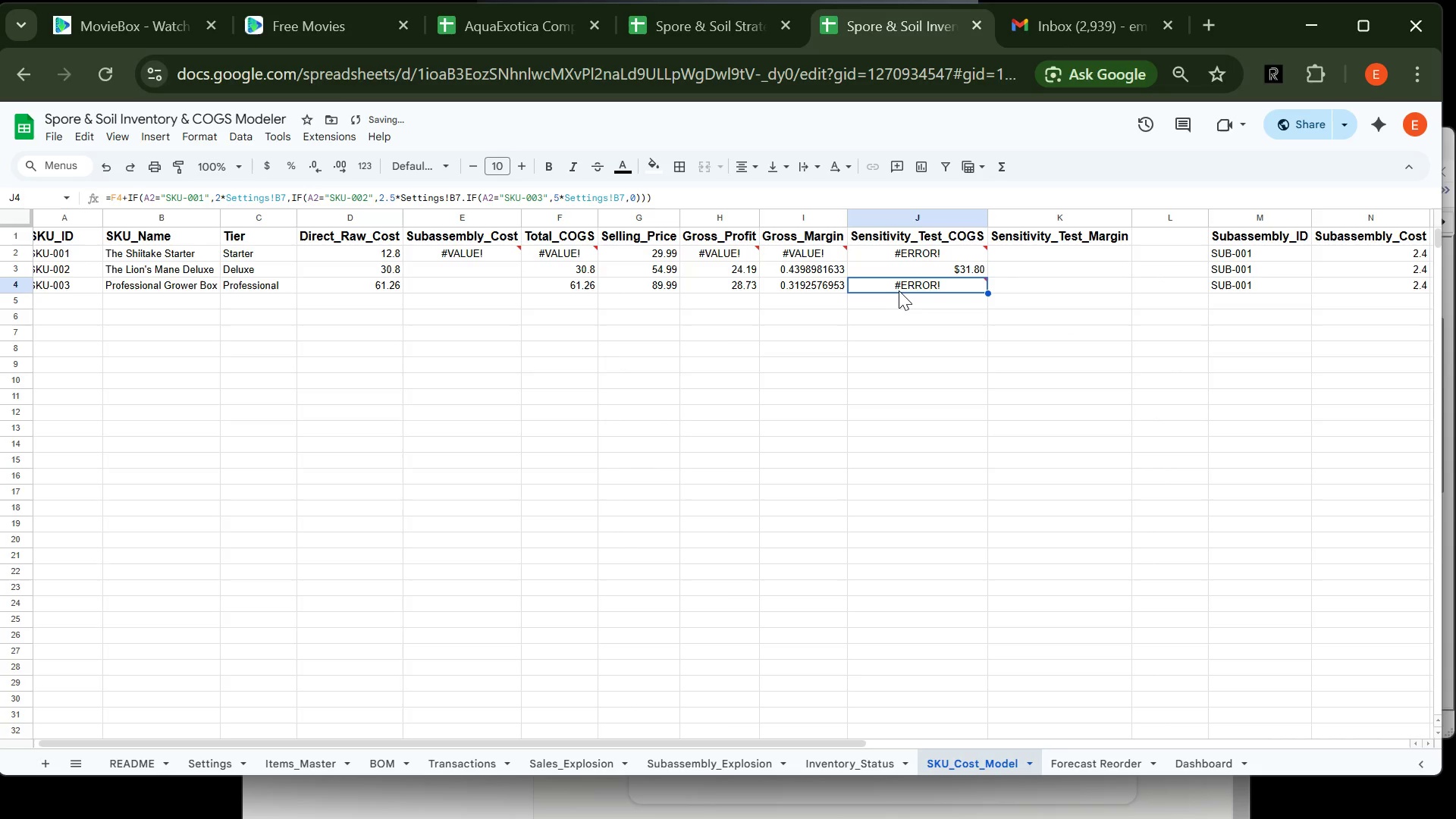 
double_click([899, 291])
 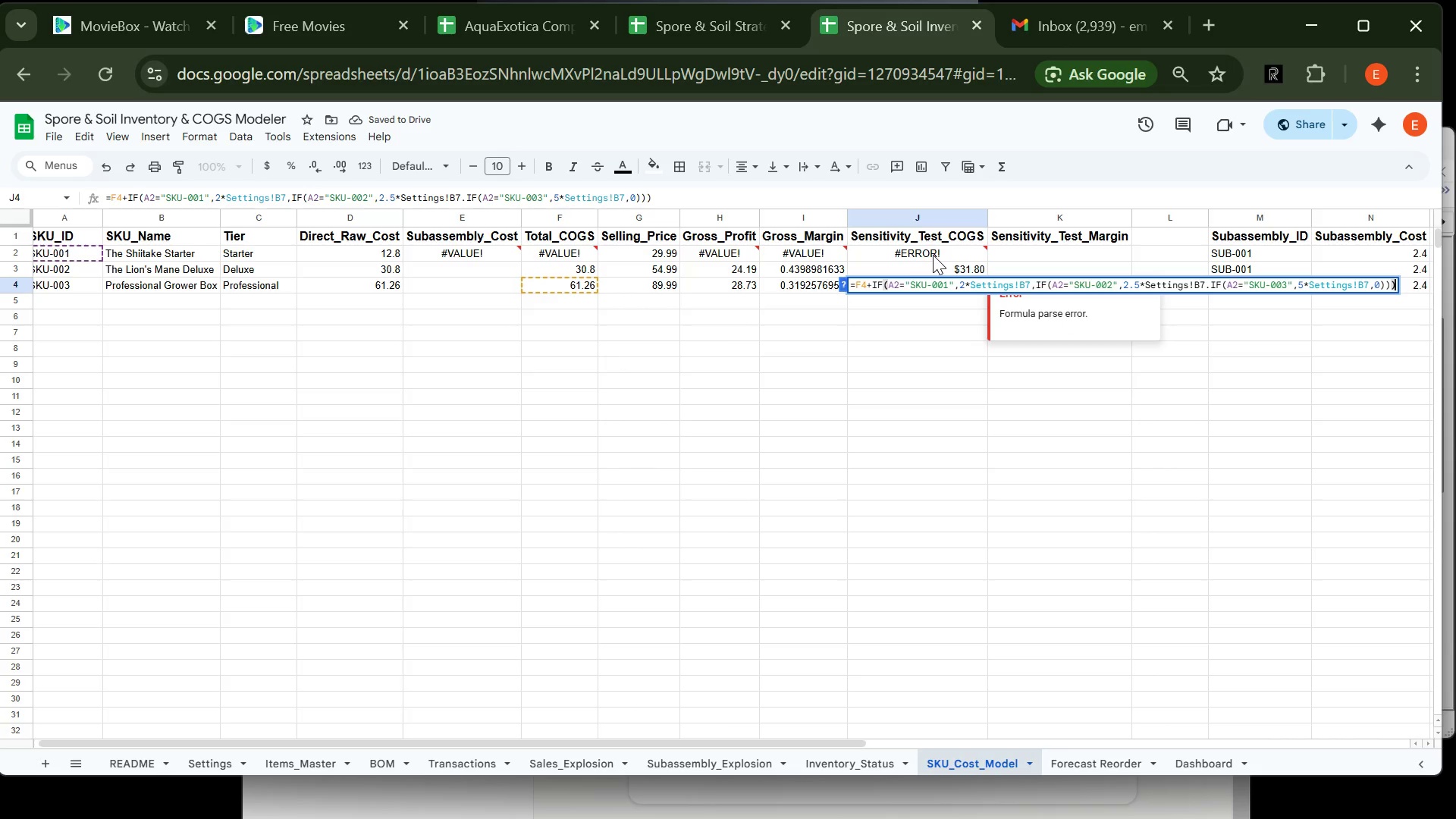 
double_click([934, 255])
 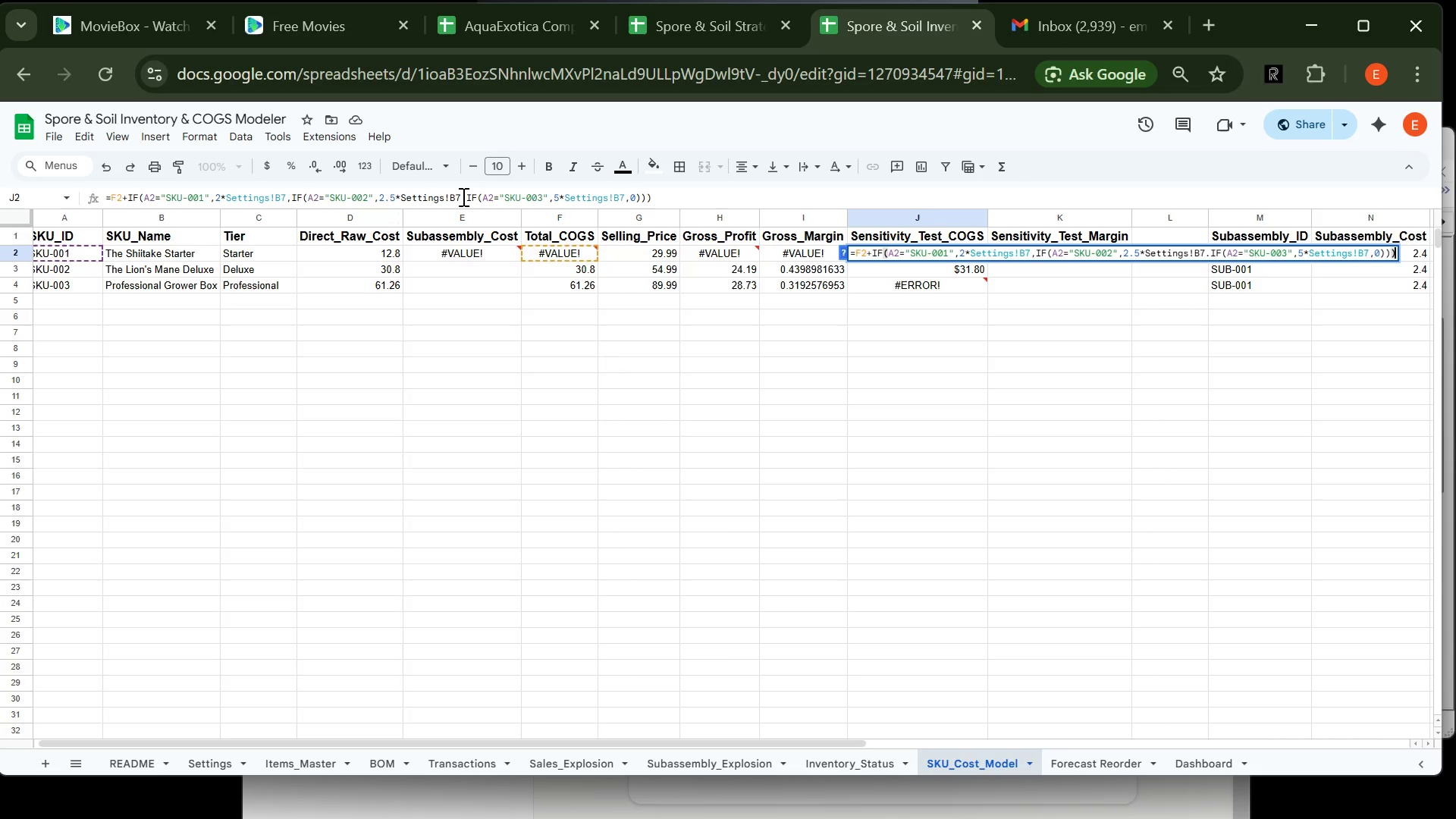 
wait(6.09)
 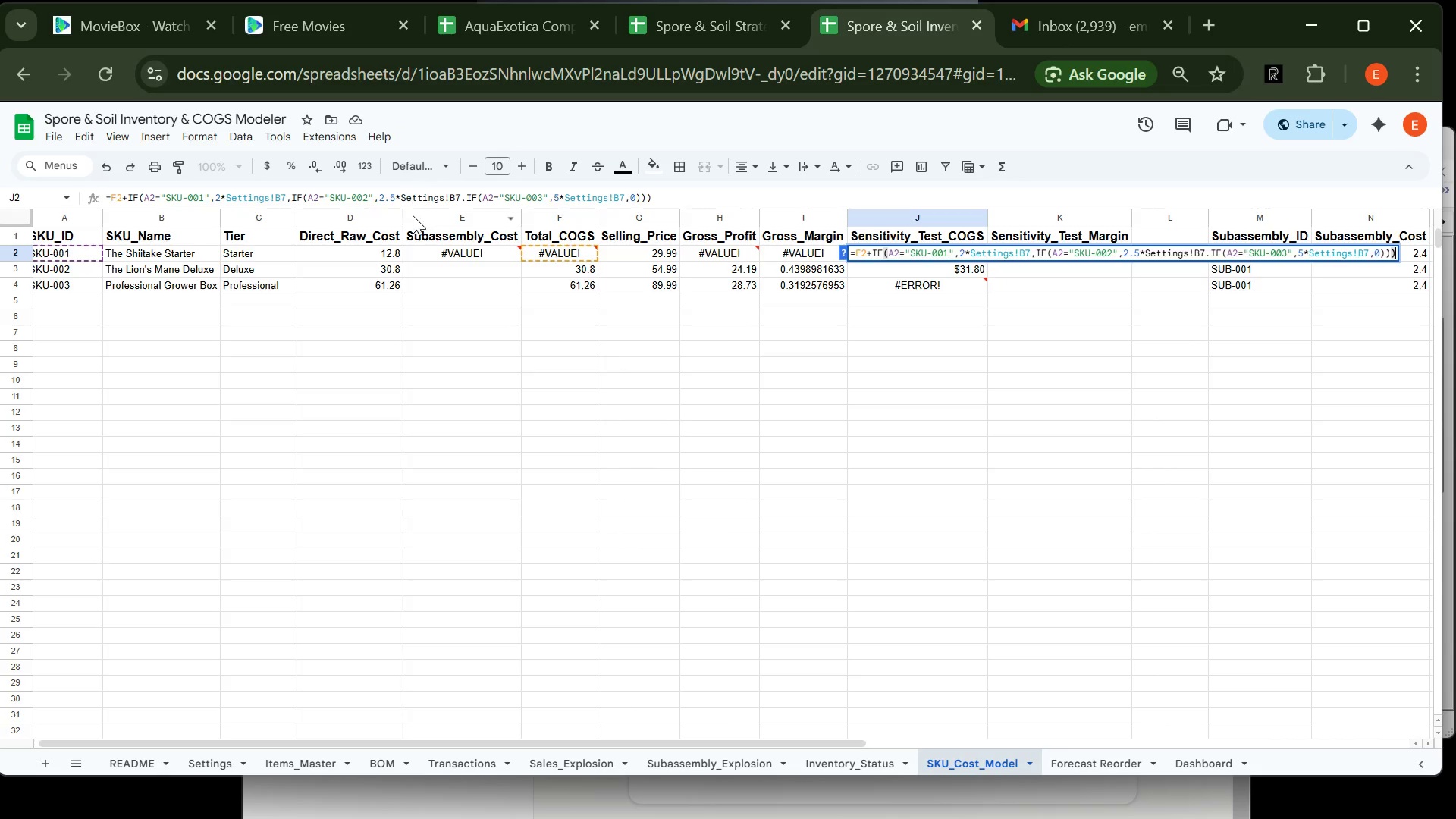 
left_click([468, 199])
 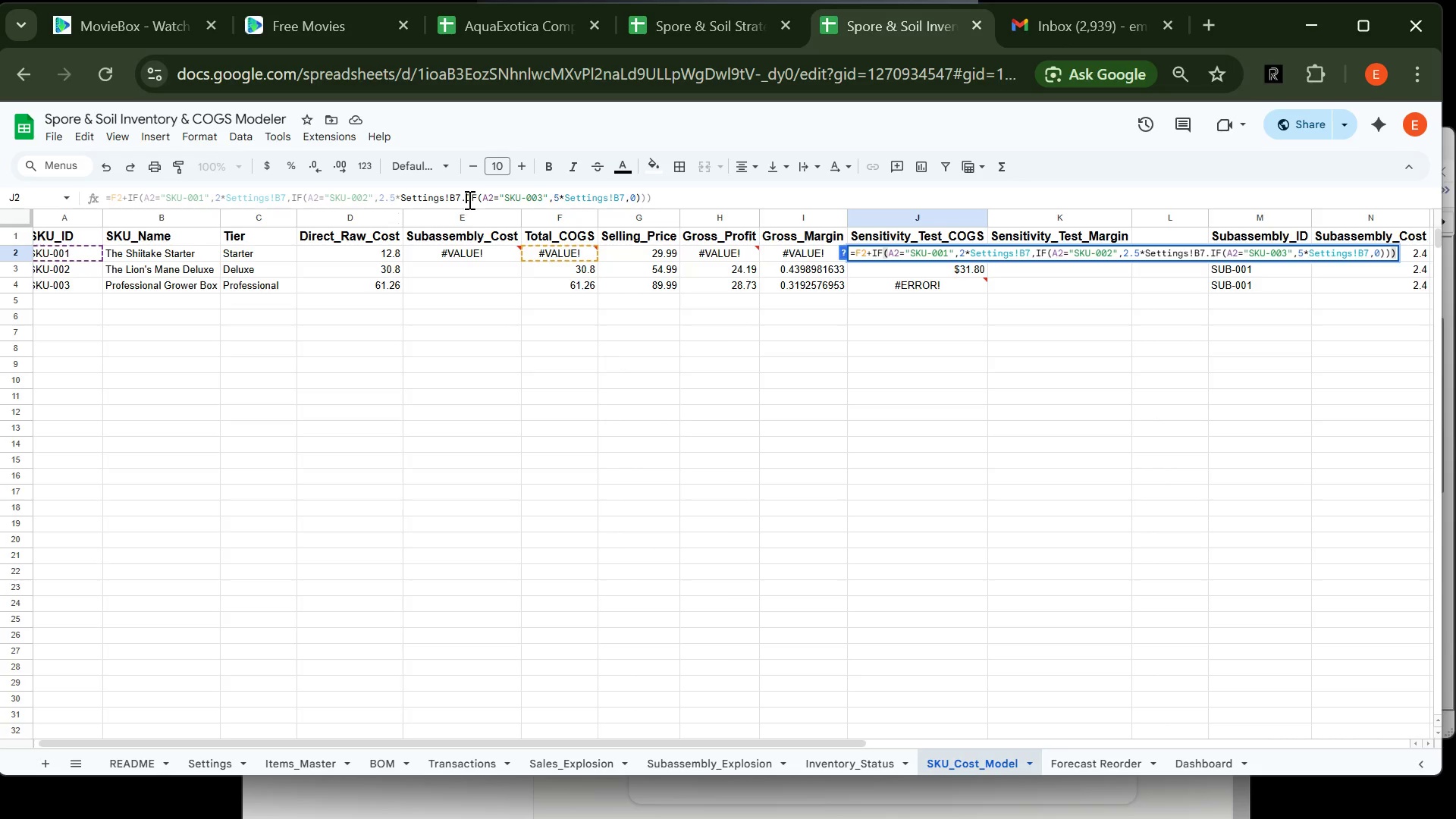 
key(Backspace)
 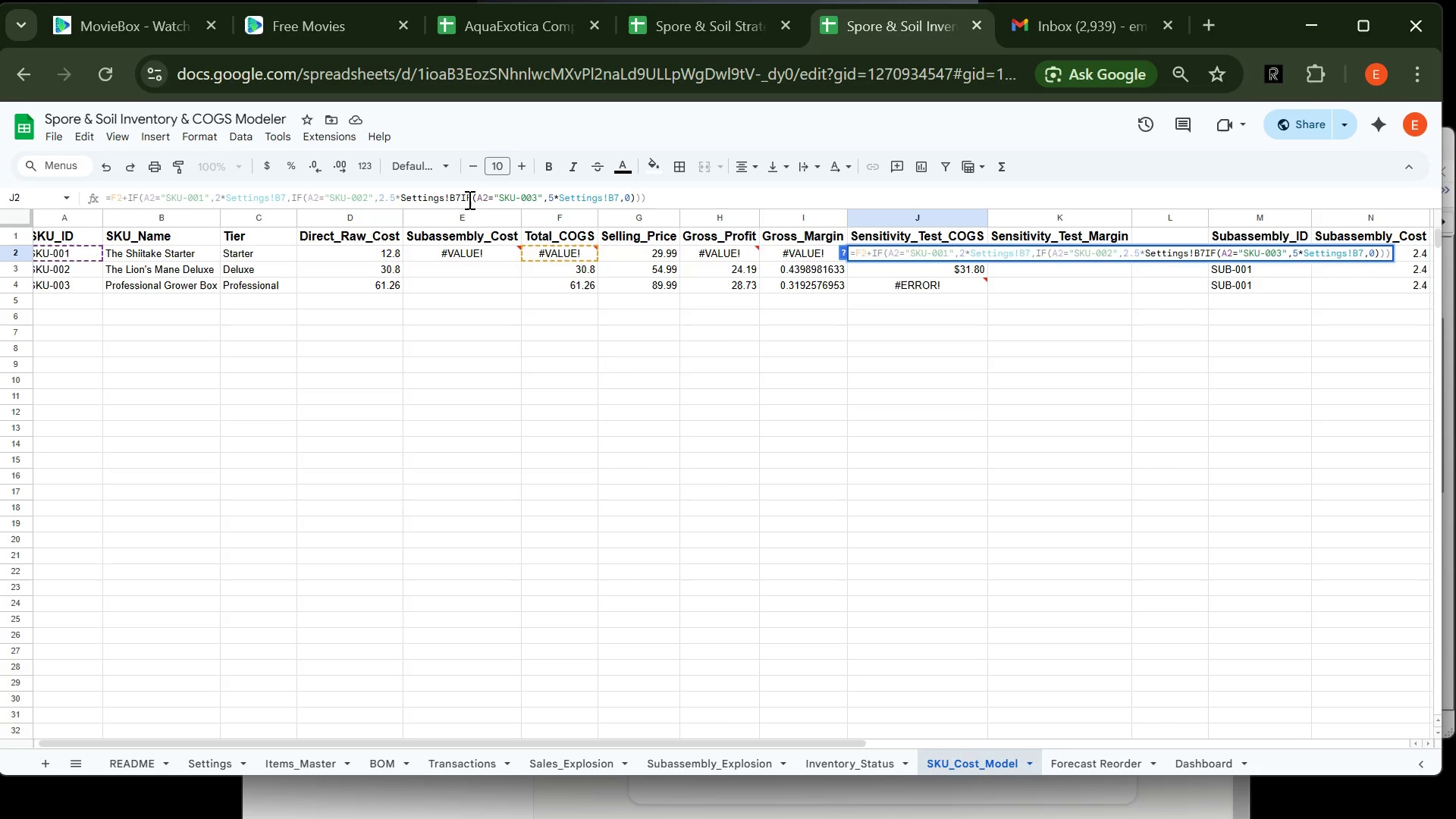 
key(Comma)
 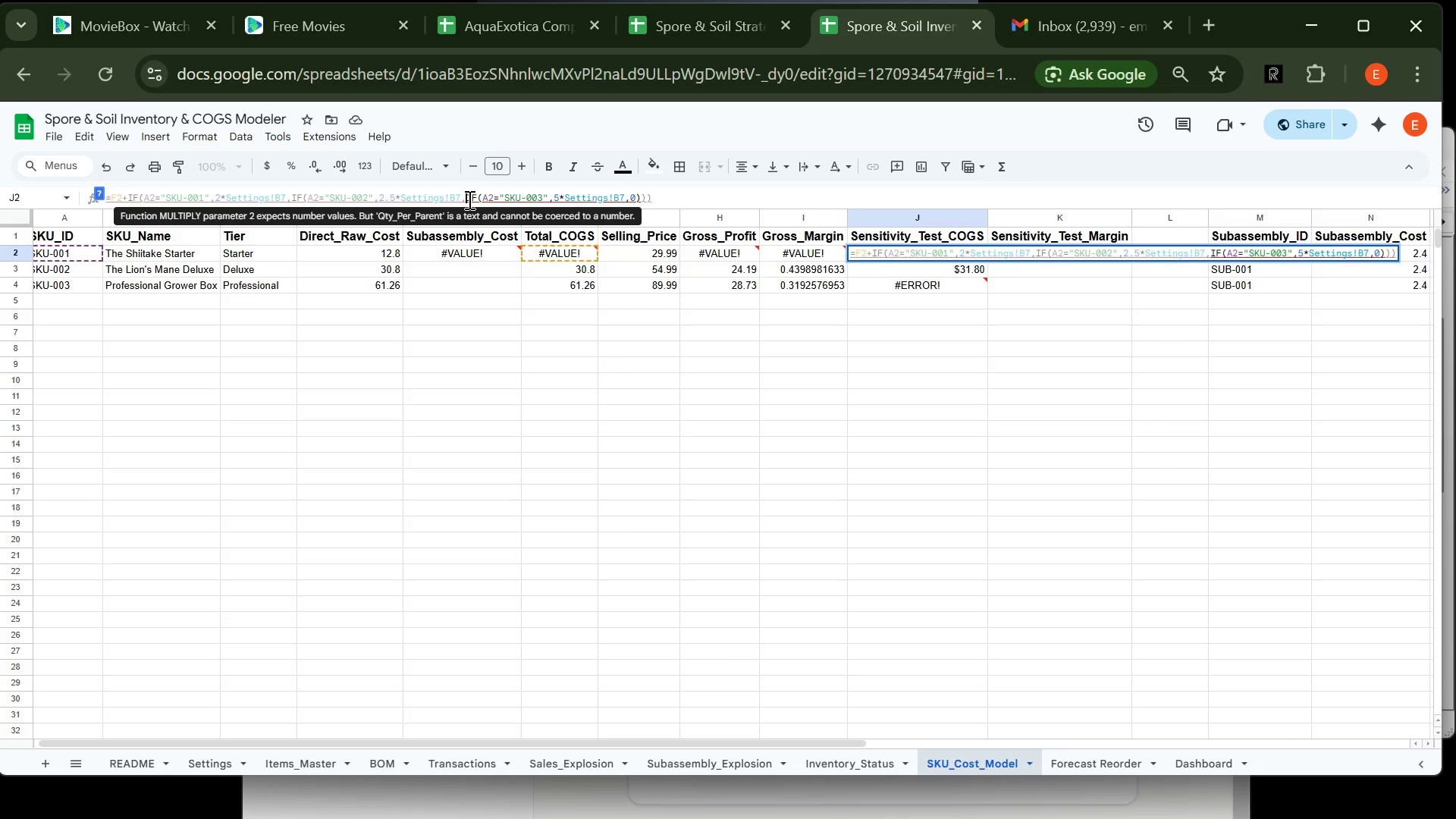 
key(Enter)
 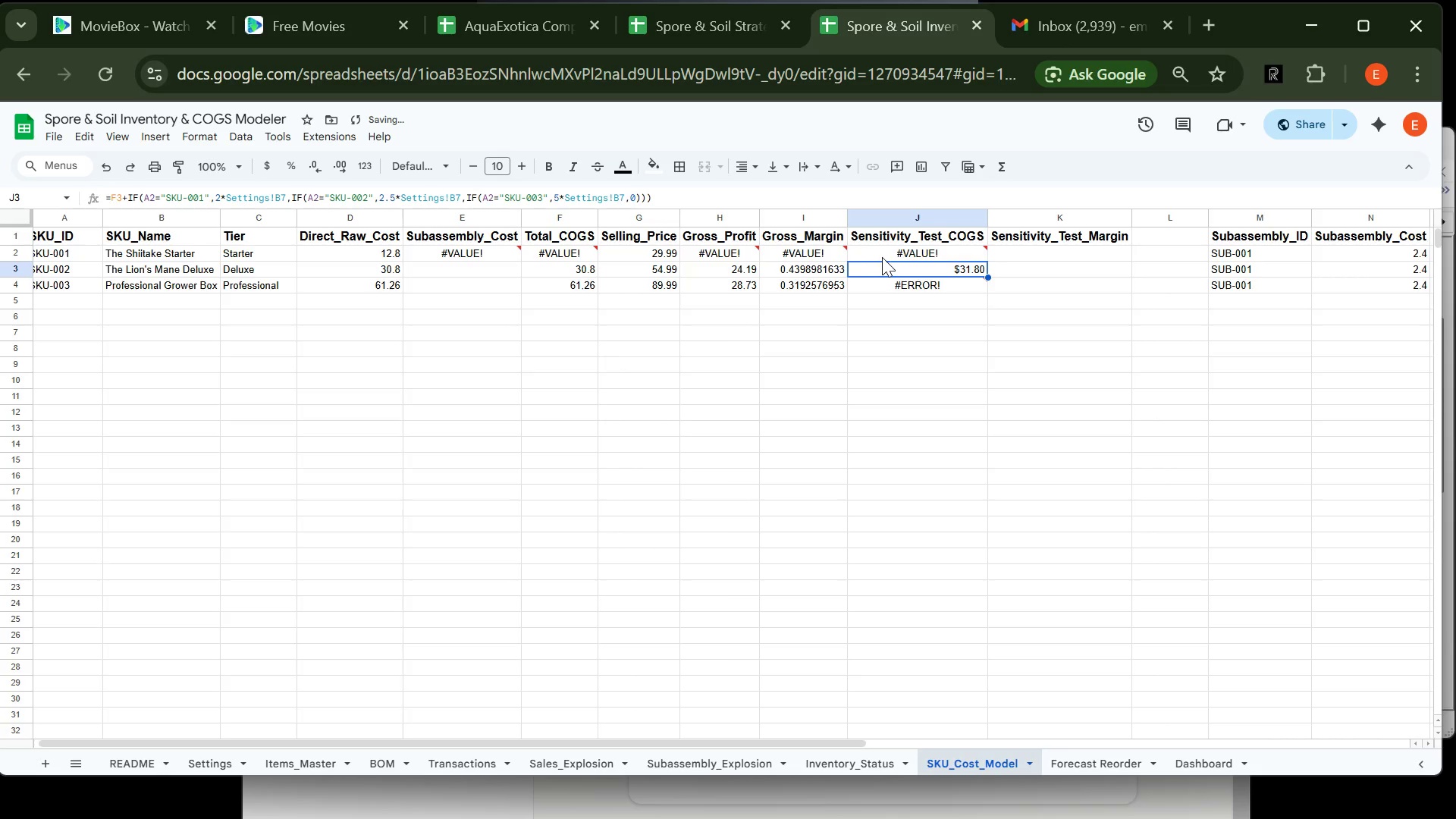 
left_click([889, 259])
 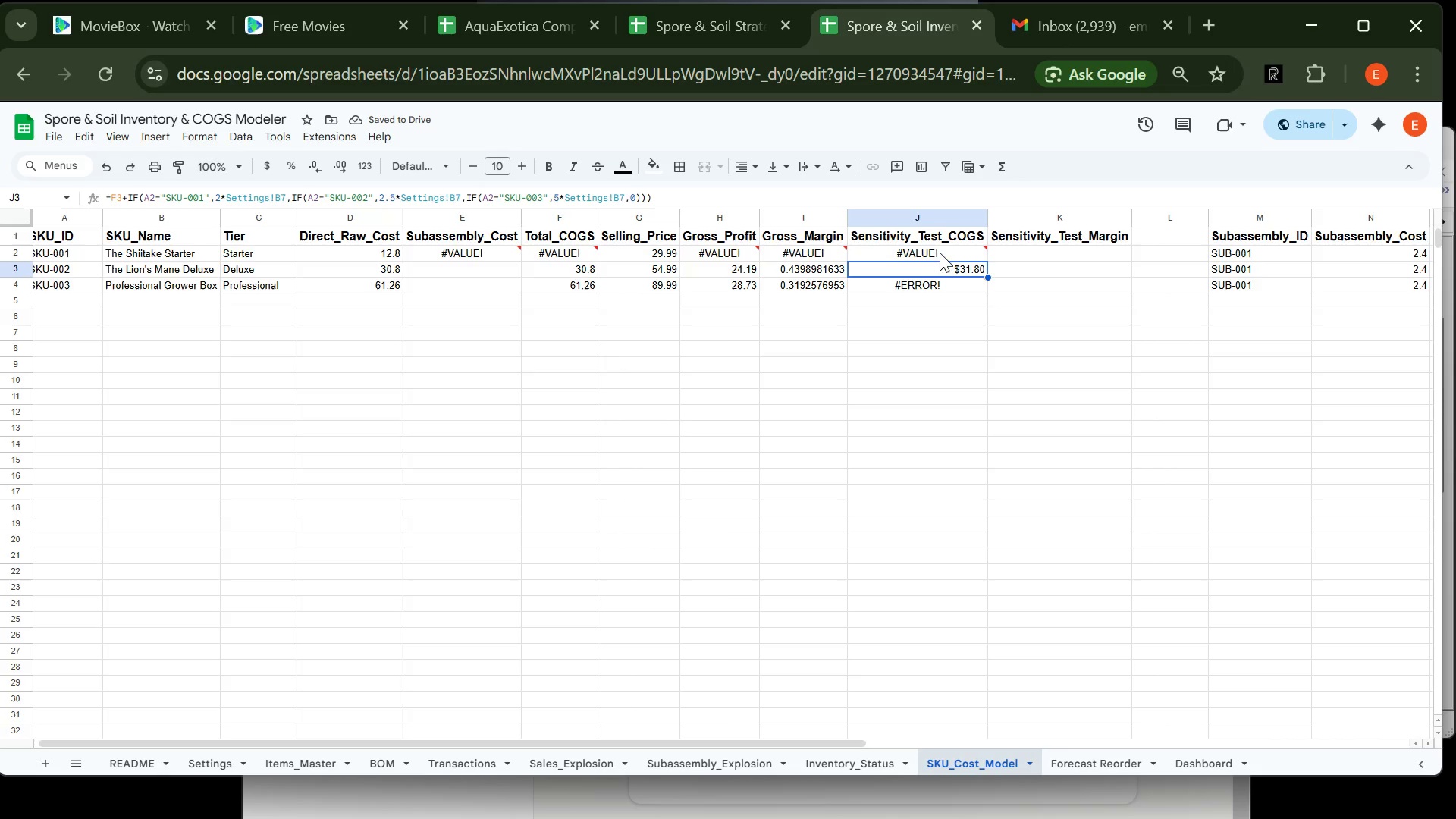 
left_click([942, 249])
 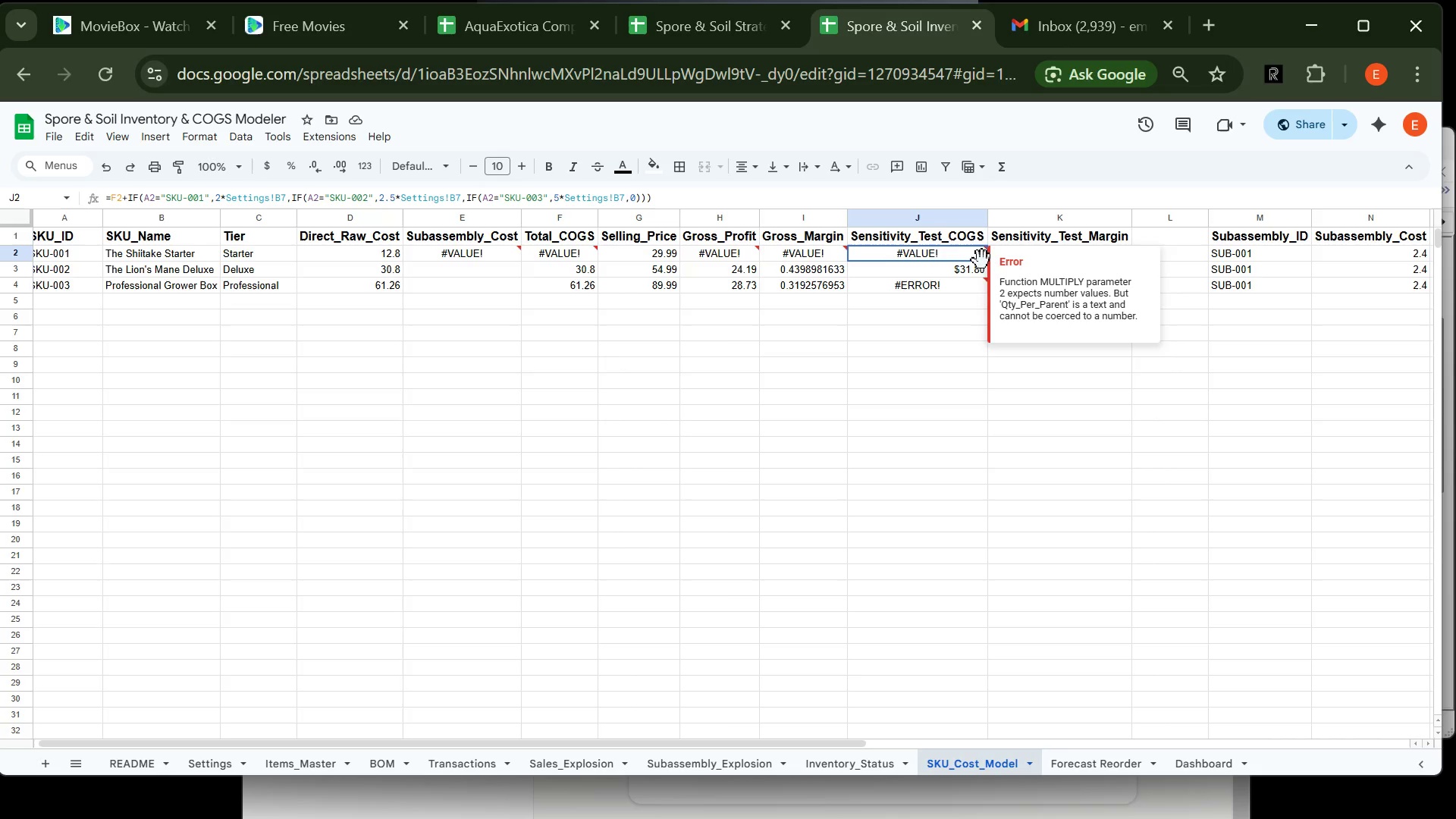 
left_click_drag(start_coordinate=[986, 261], to_coordinate=[978, 287])
 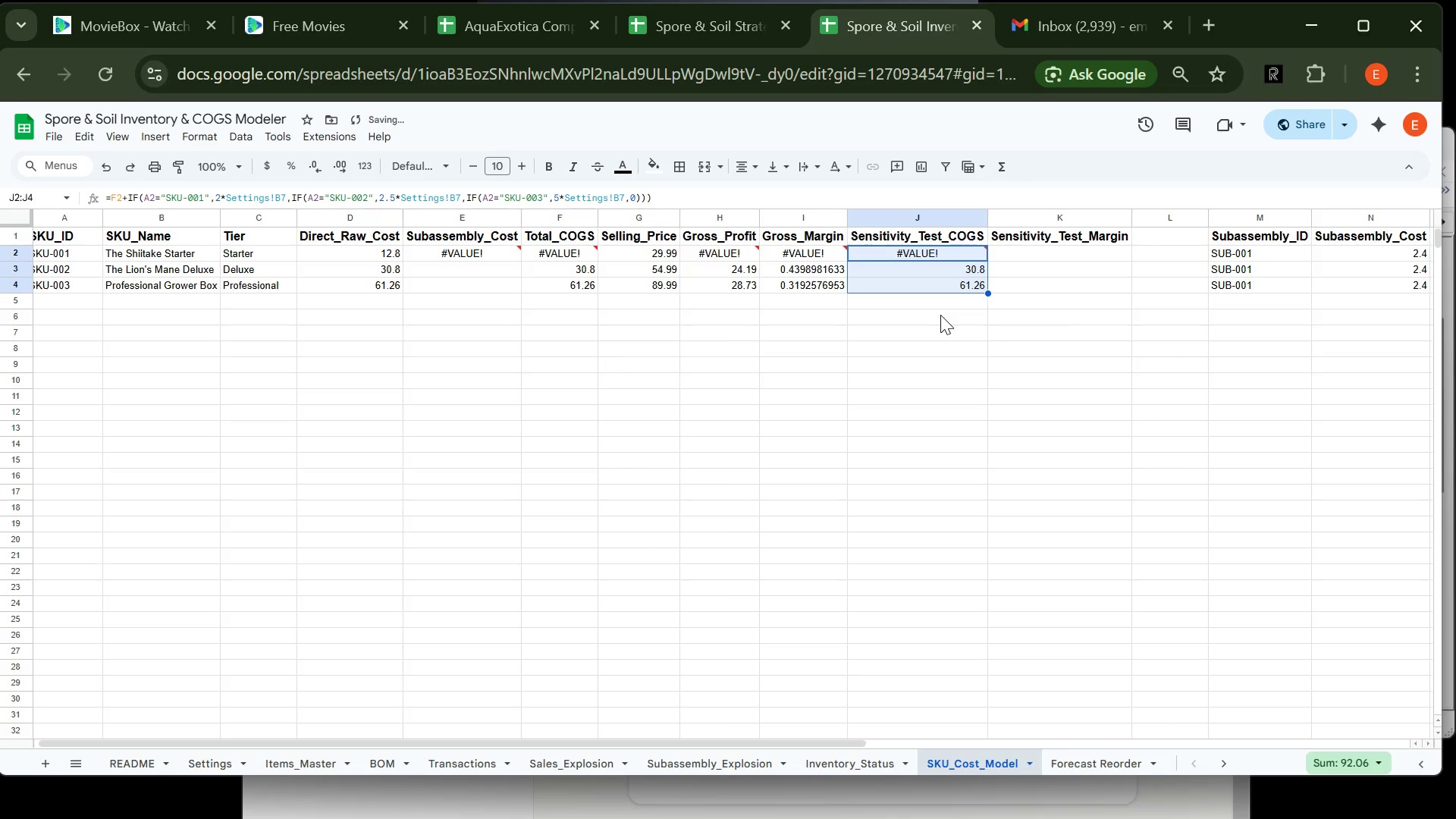 
left_click([940, 315])
 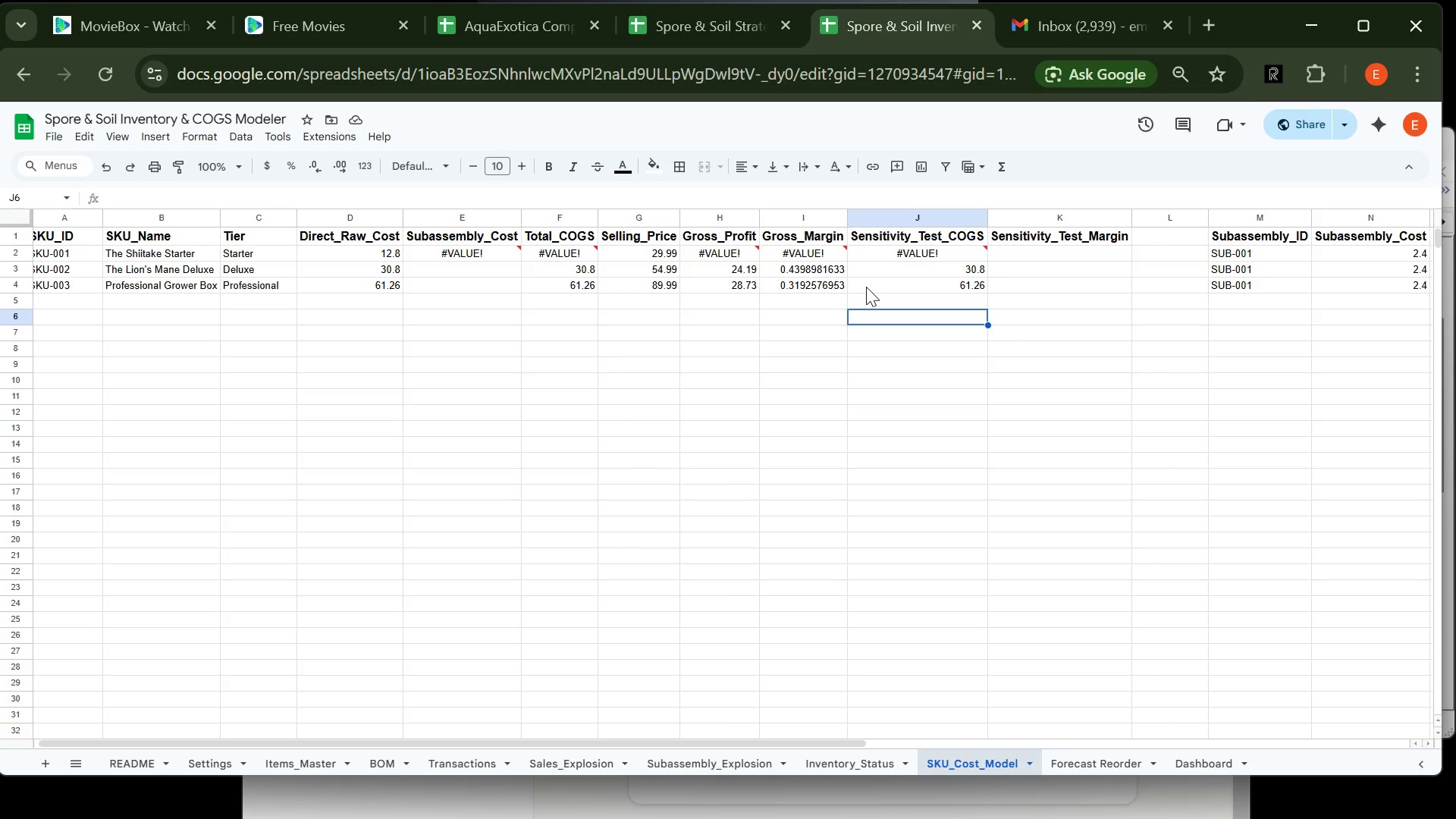 
wait(6.83)
 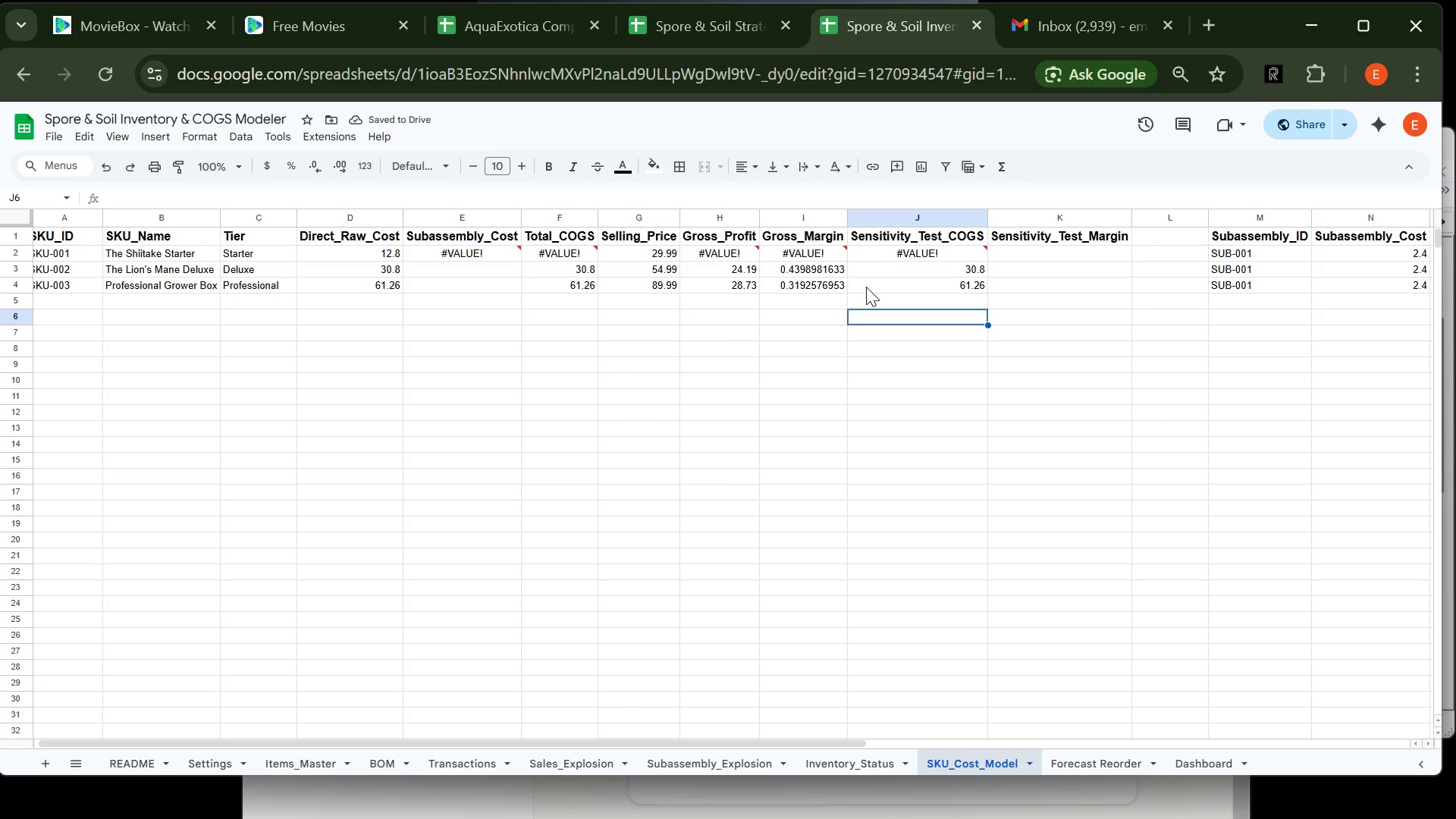 
left_click([1062, 253])
 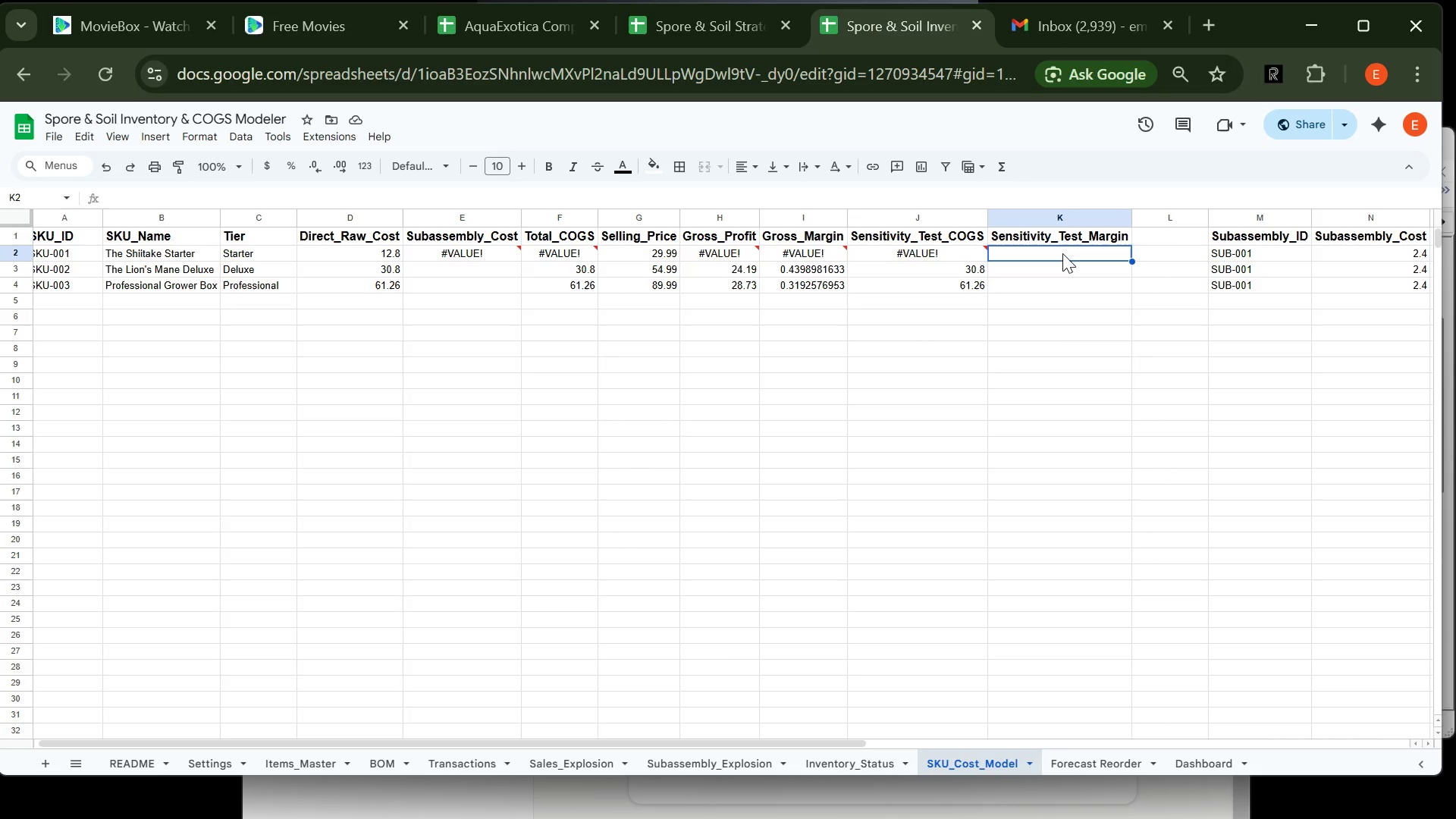 
type(=(G@)
key(Backspace)
type(2-J2)/G2)
 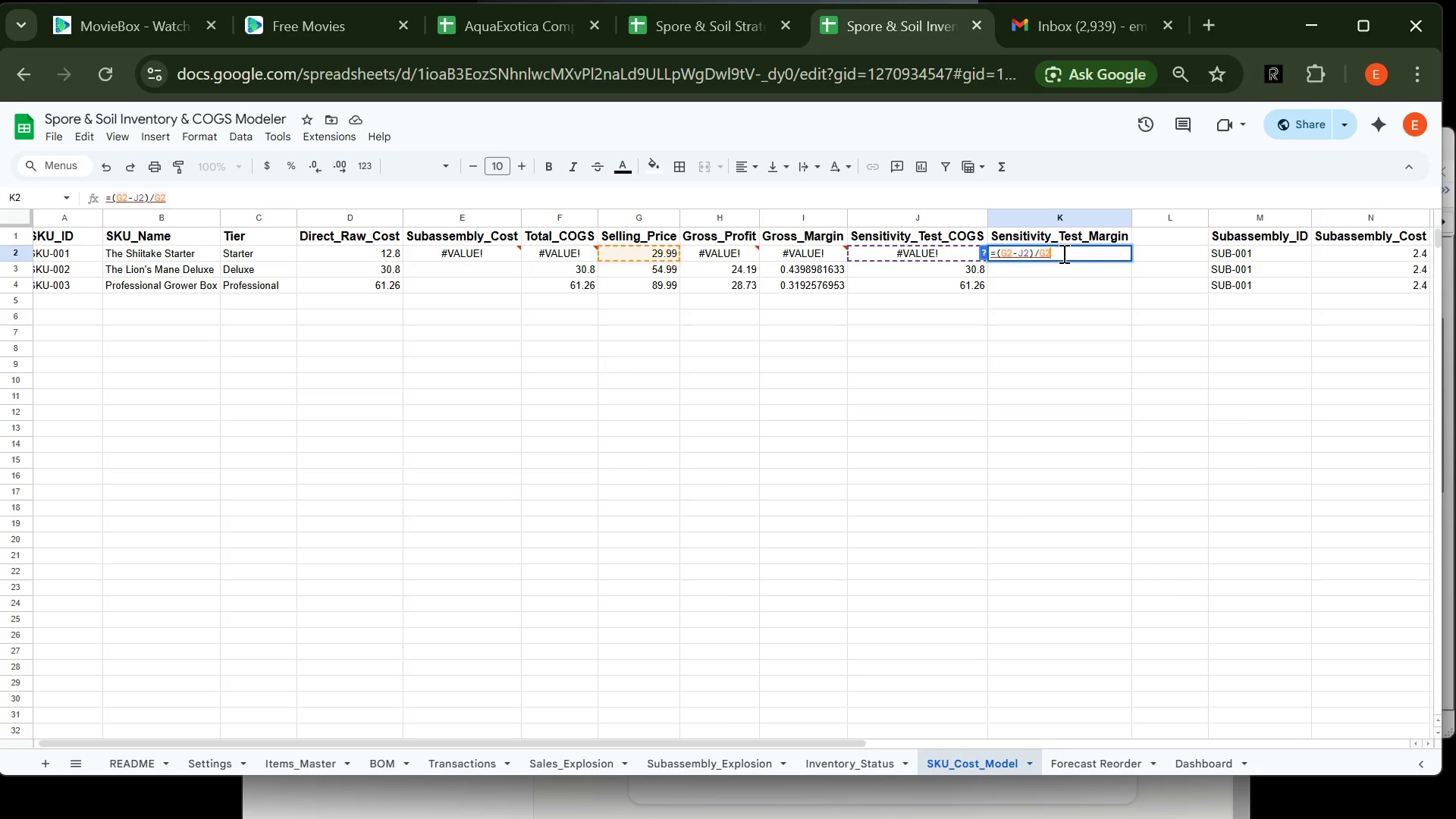 
key(Enter)
 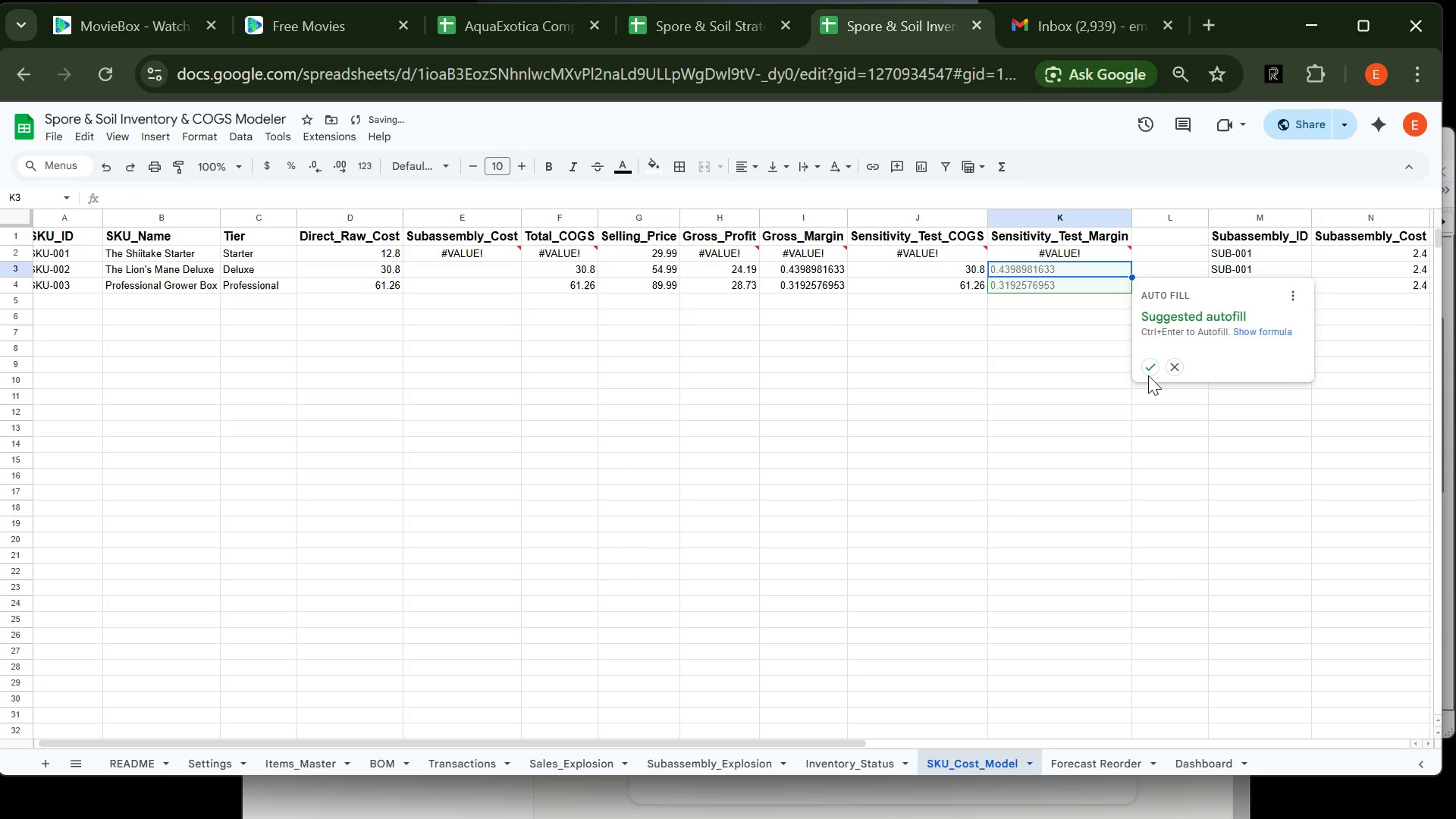 
left_click([1148, 369])
 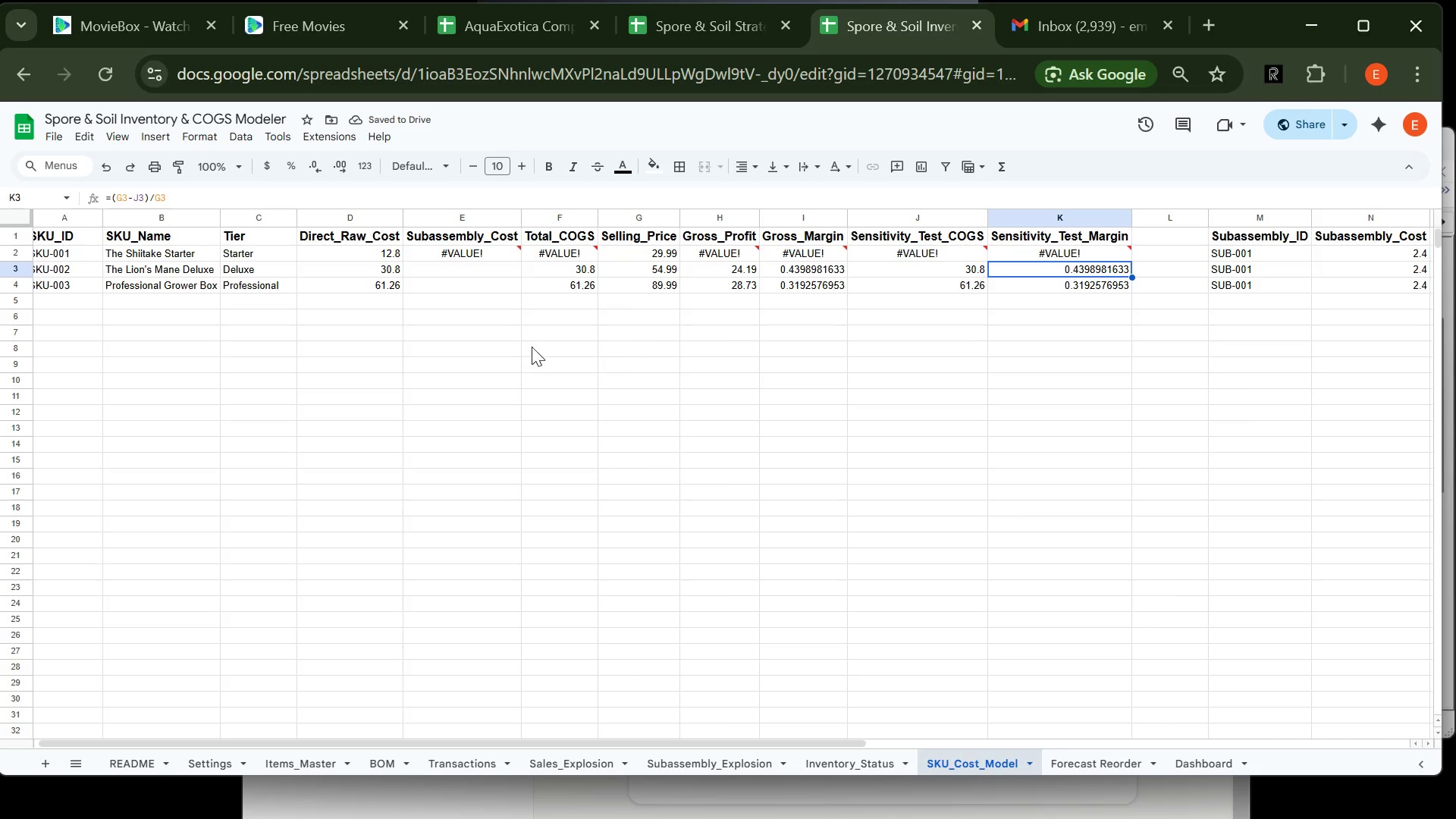 
left_click([459, 272])
 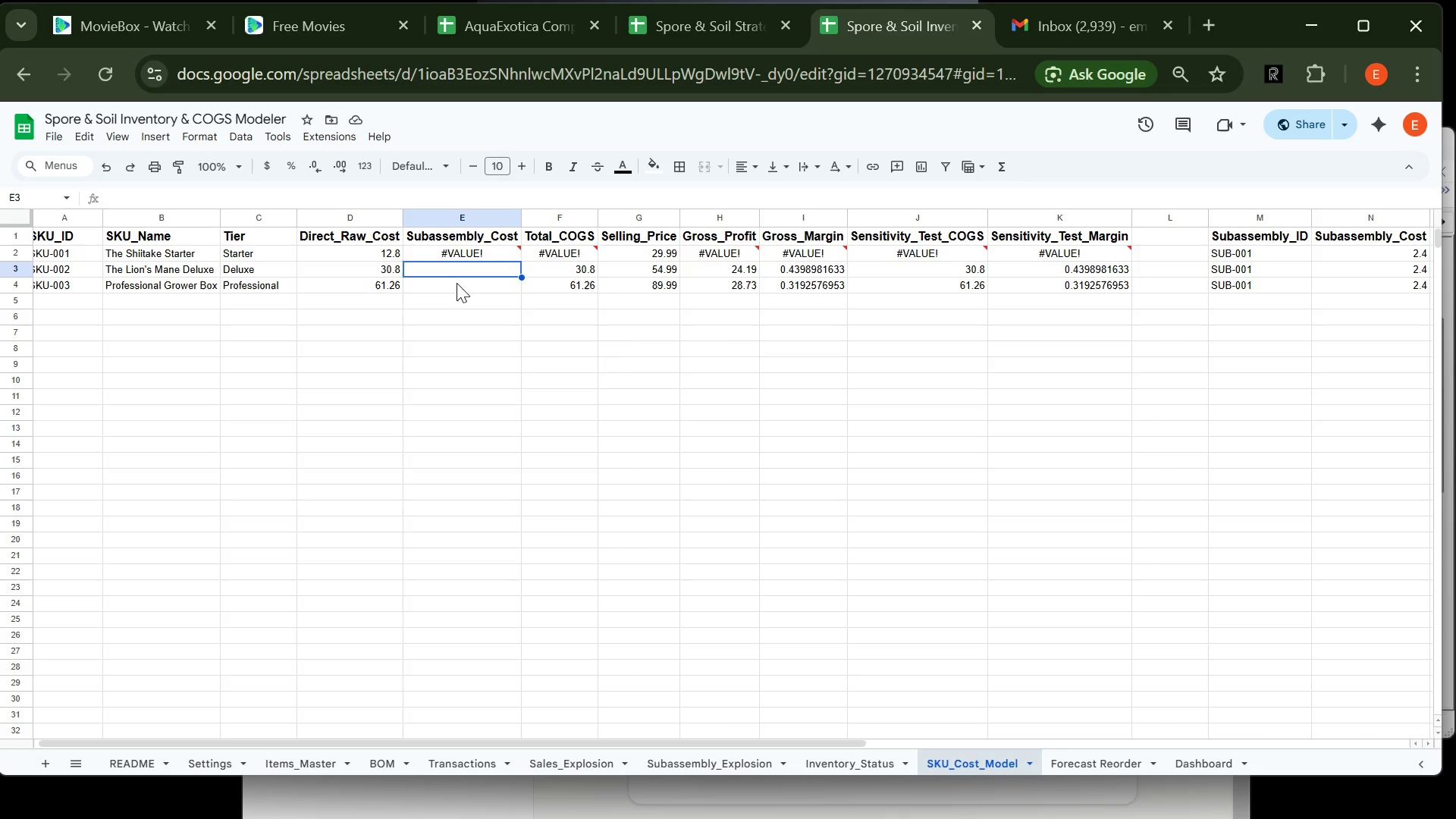 
left_click([457, 284])
 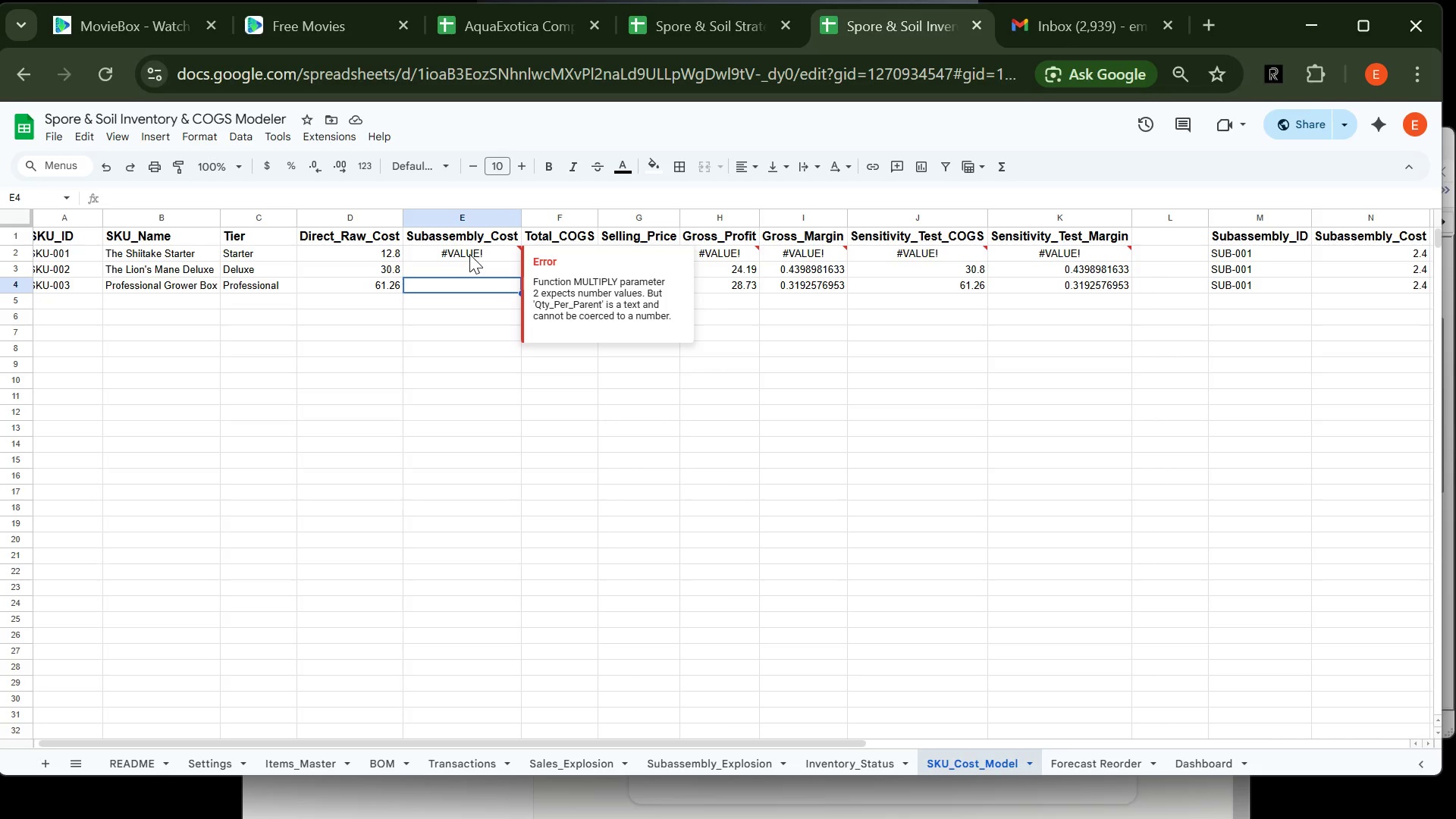 
wait(27.45)
 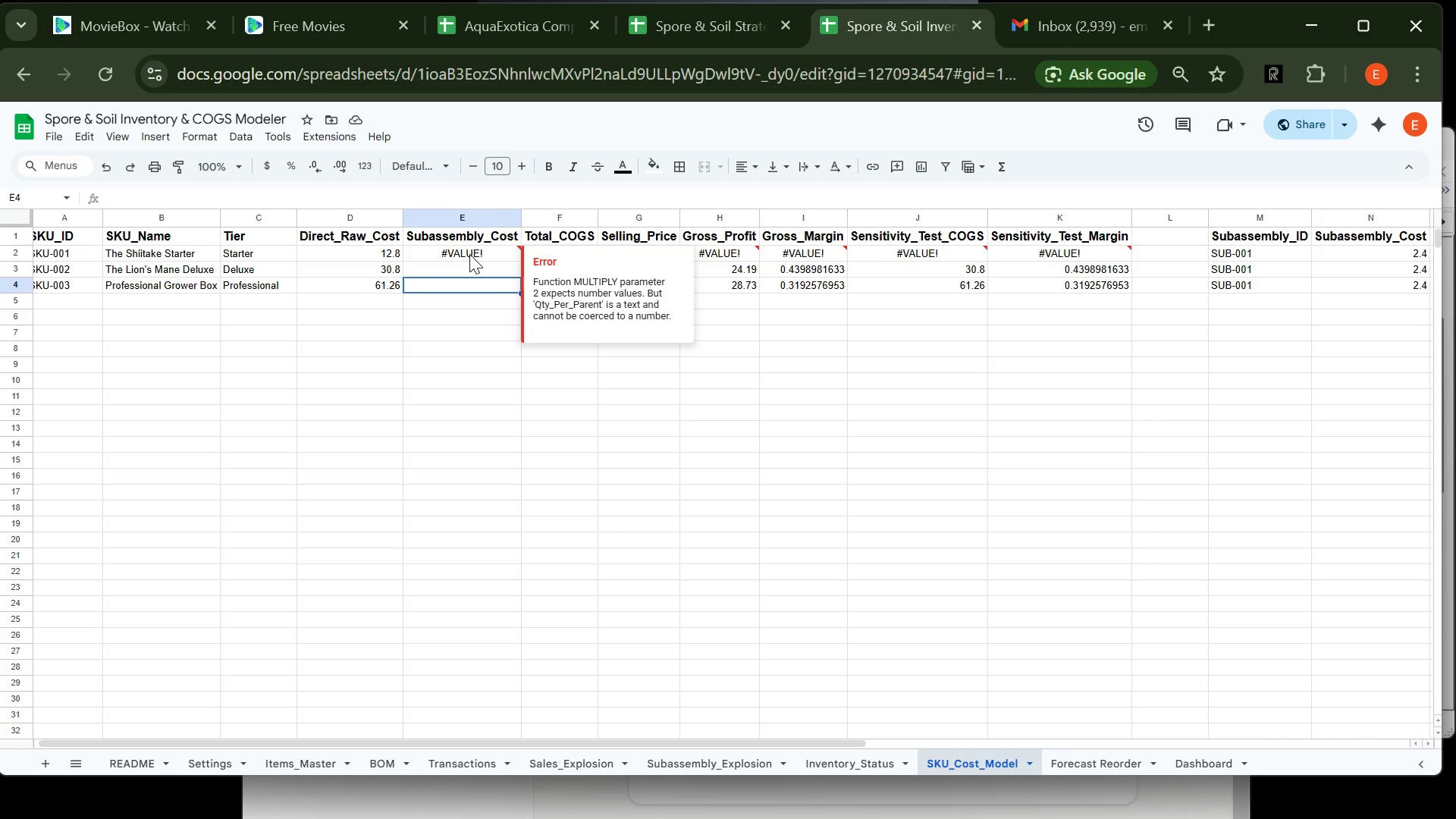 
left_click([1034, 783])